 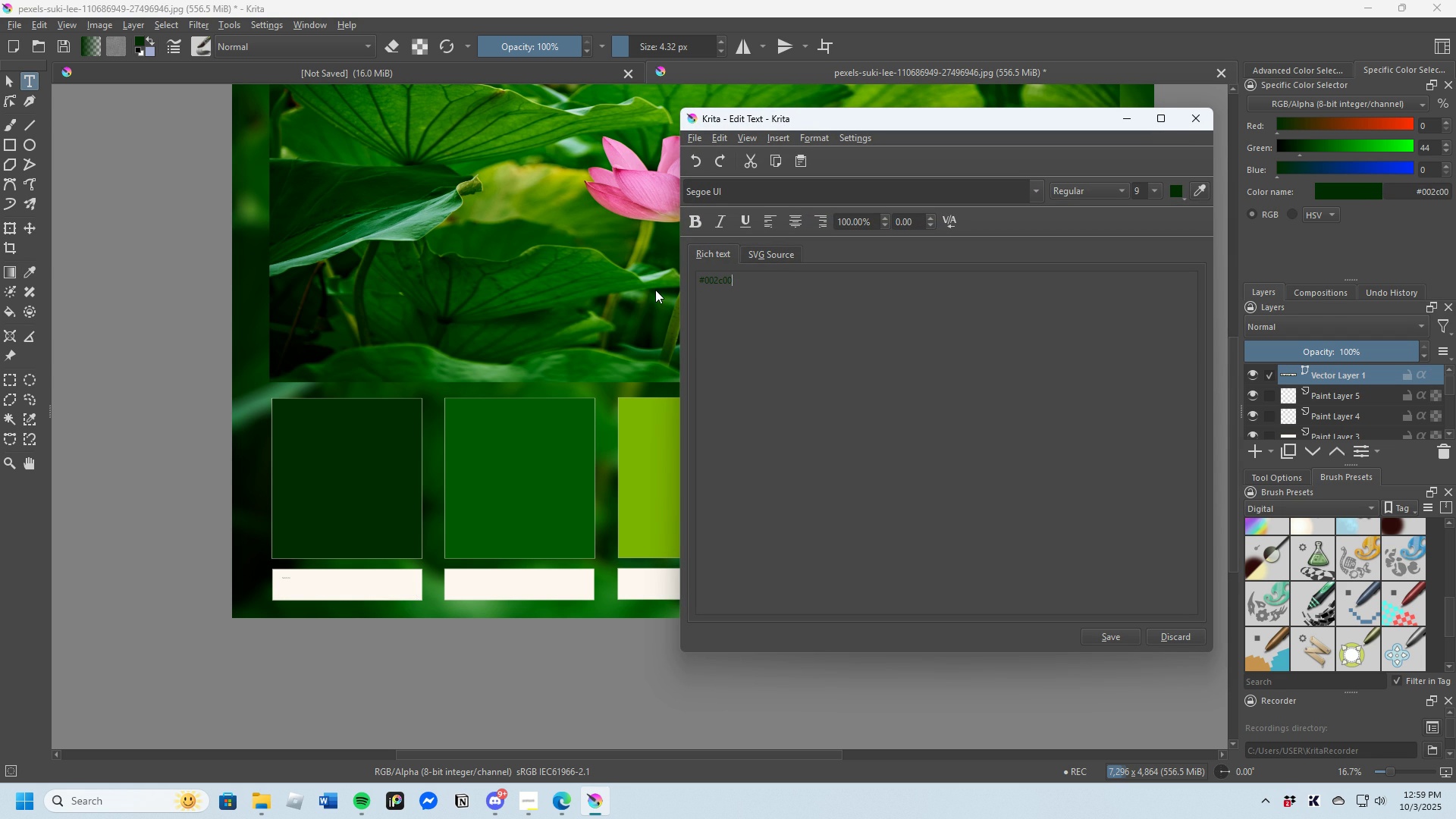 
left_click([1154, 188])
 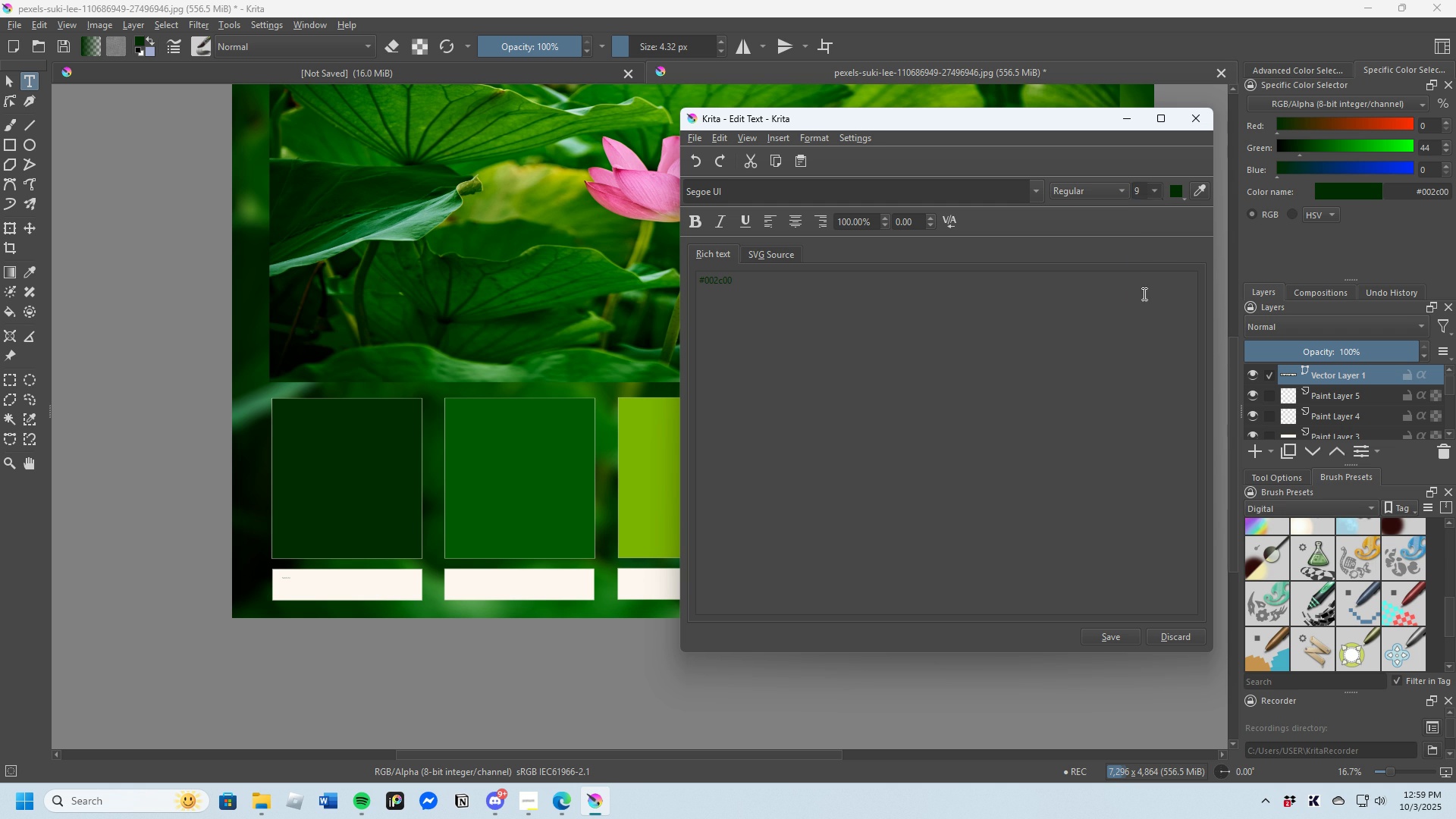 
left_click([1143, 293])
 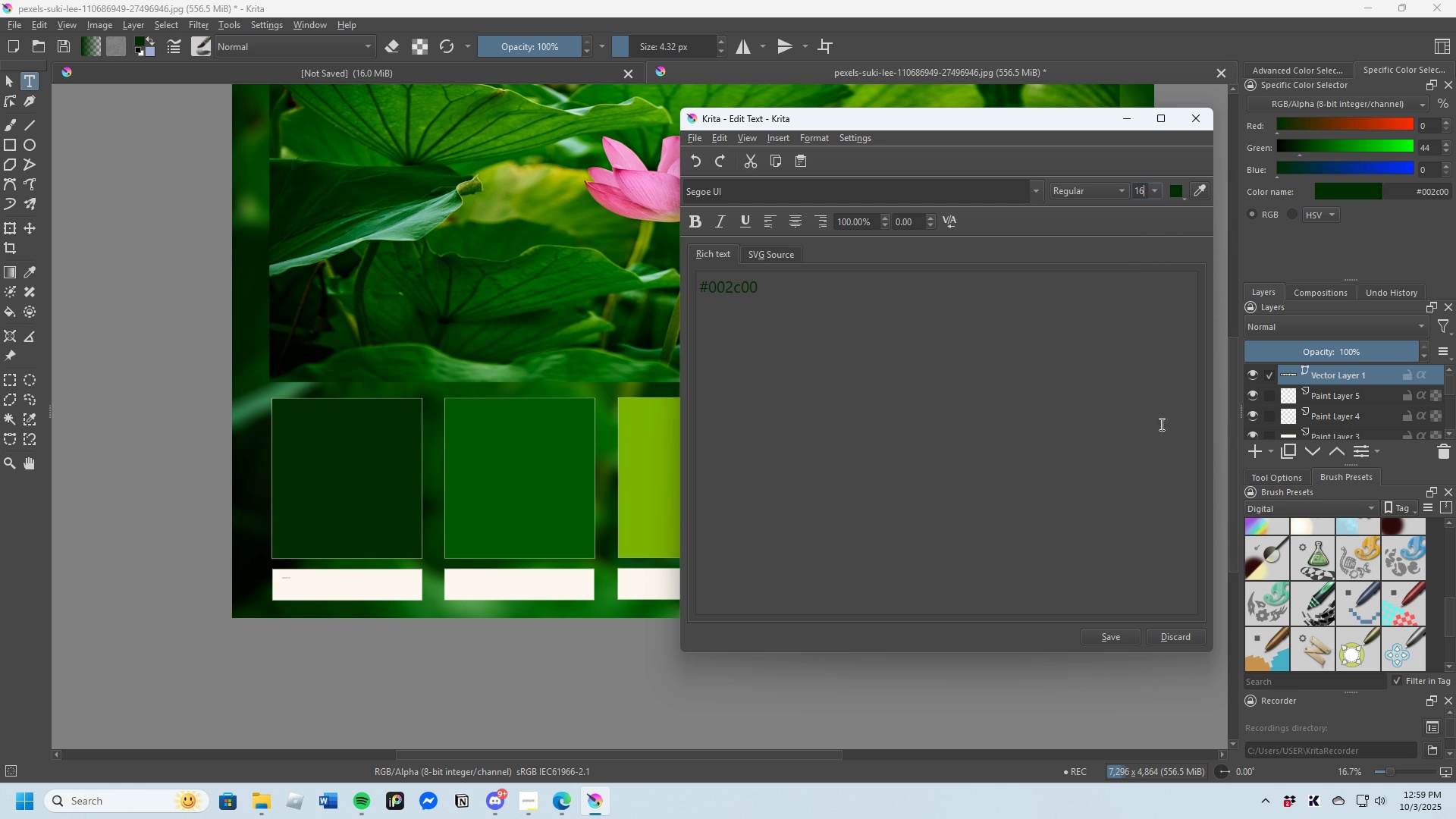 
wait(5.62)
 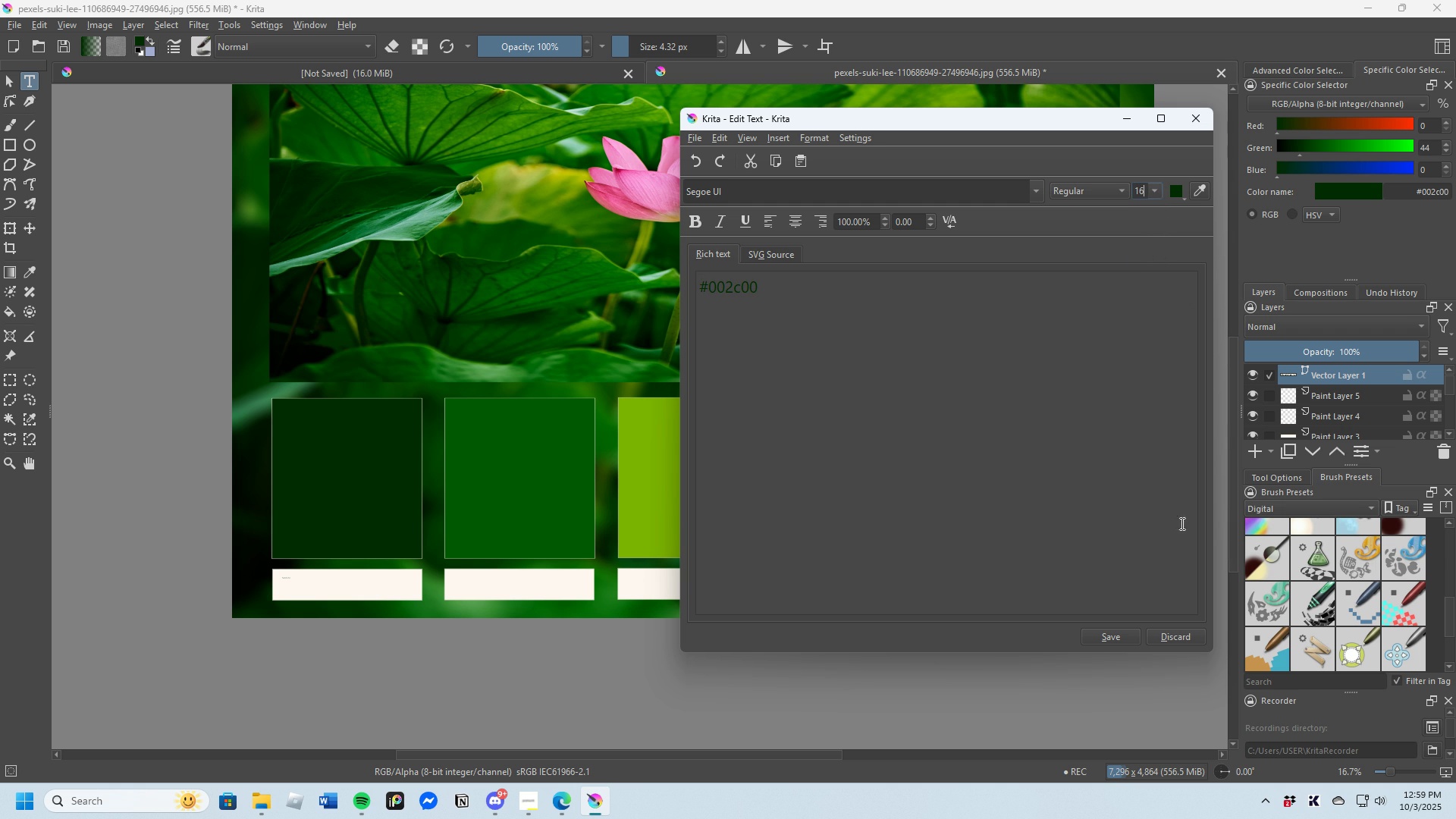 
left_click([1124, 638])
 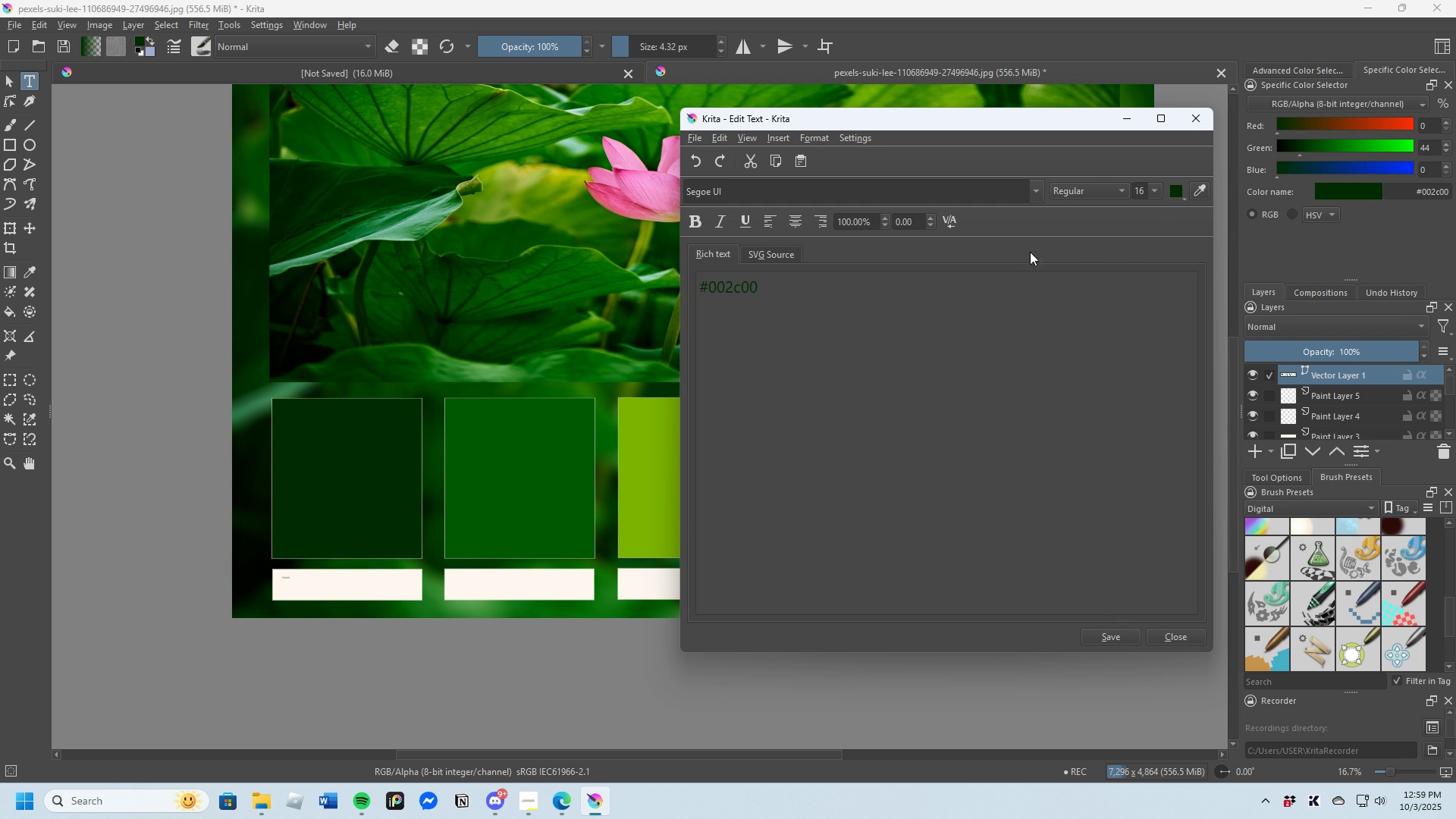 
wait(5.62)
 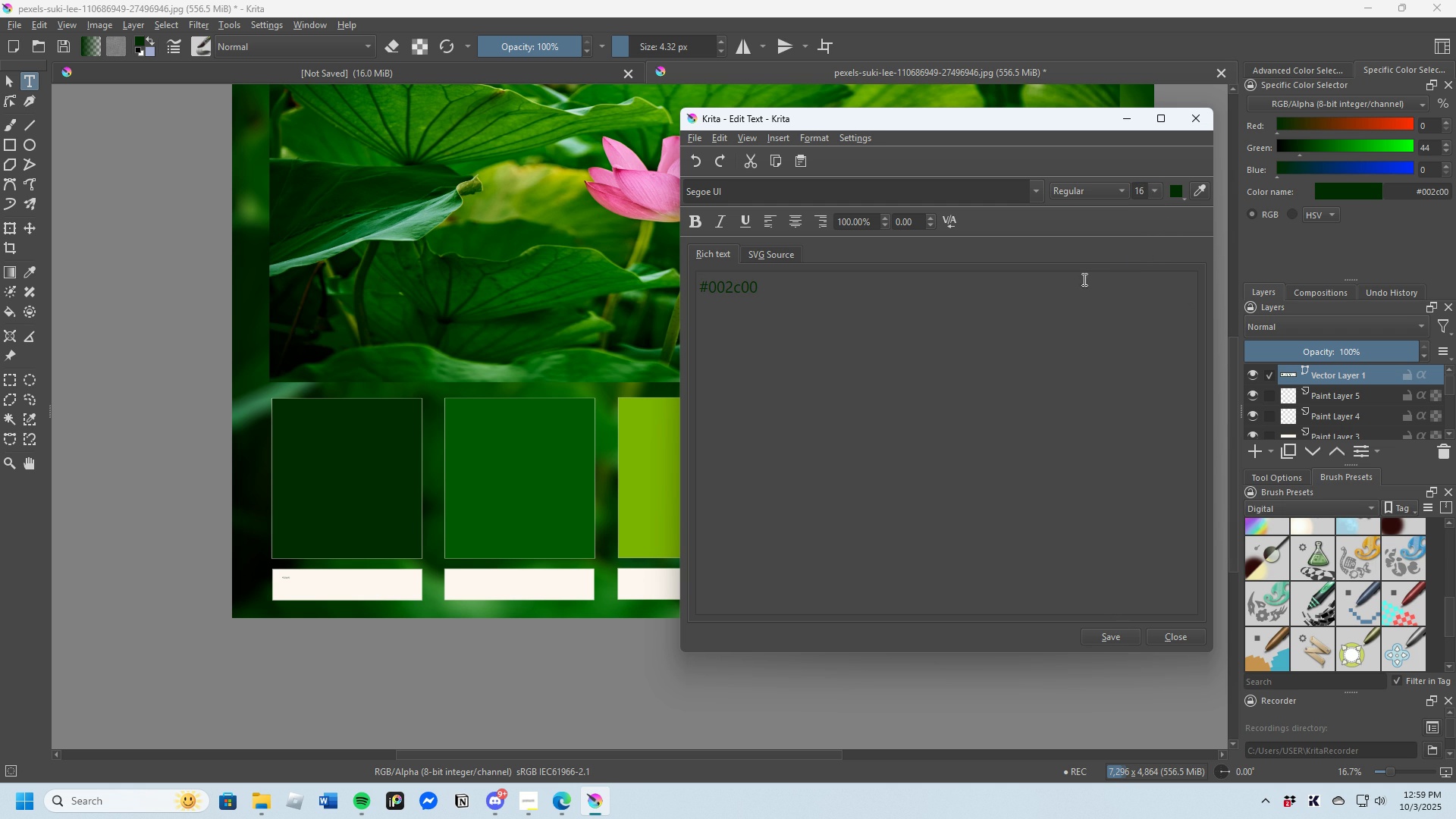 
left_click([1156, 189])
 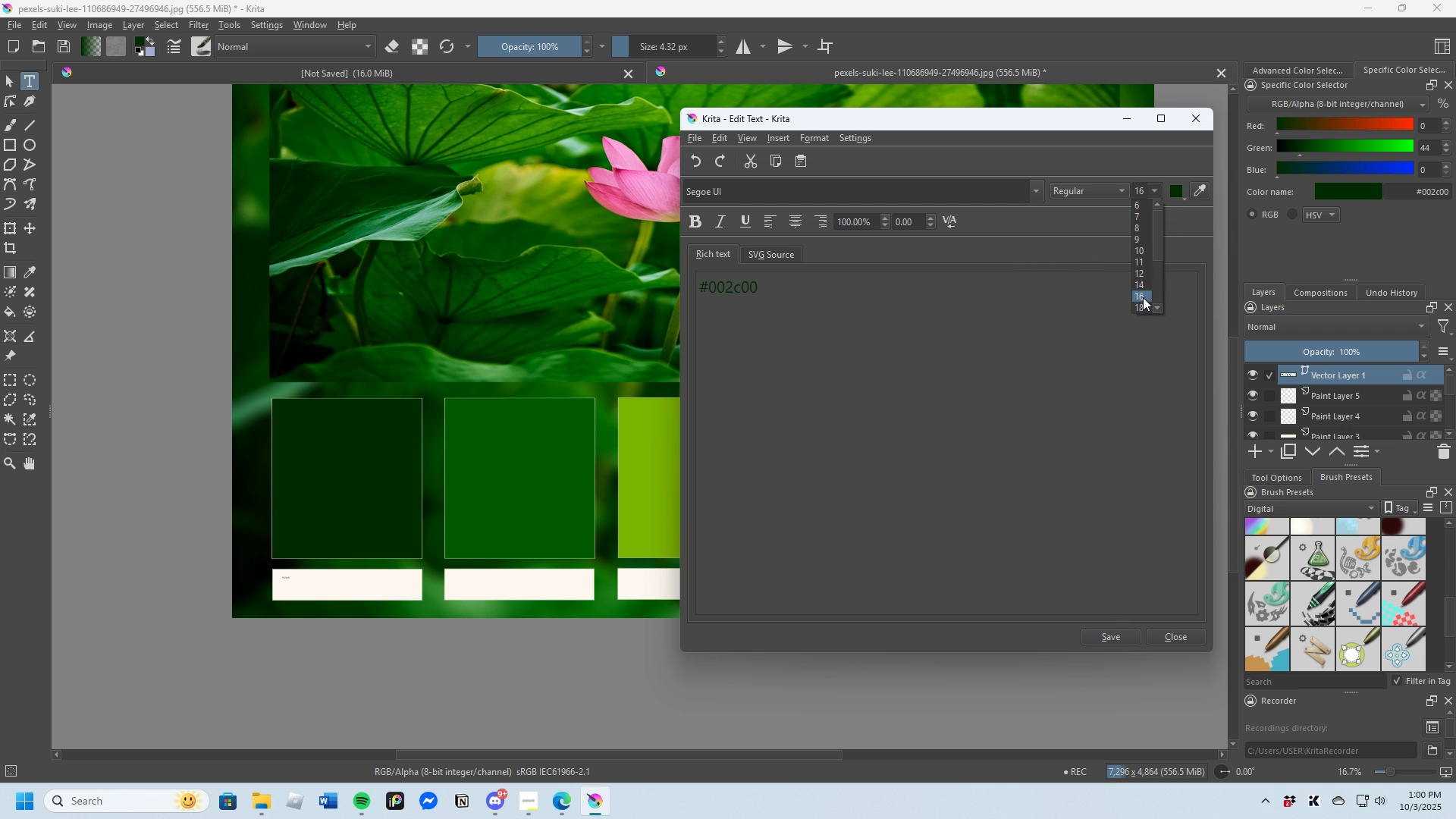 
scroll: coordinate [1142, 297], scroll_direction: down, amount: 1.0
 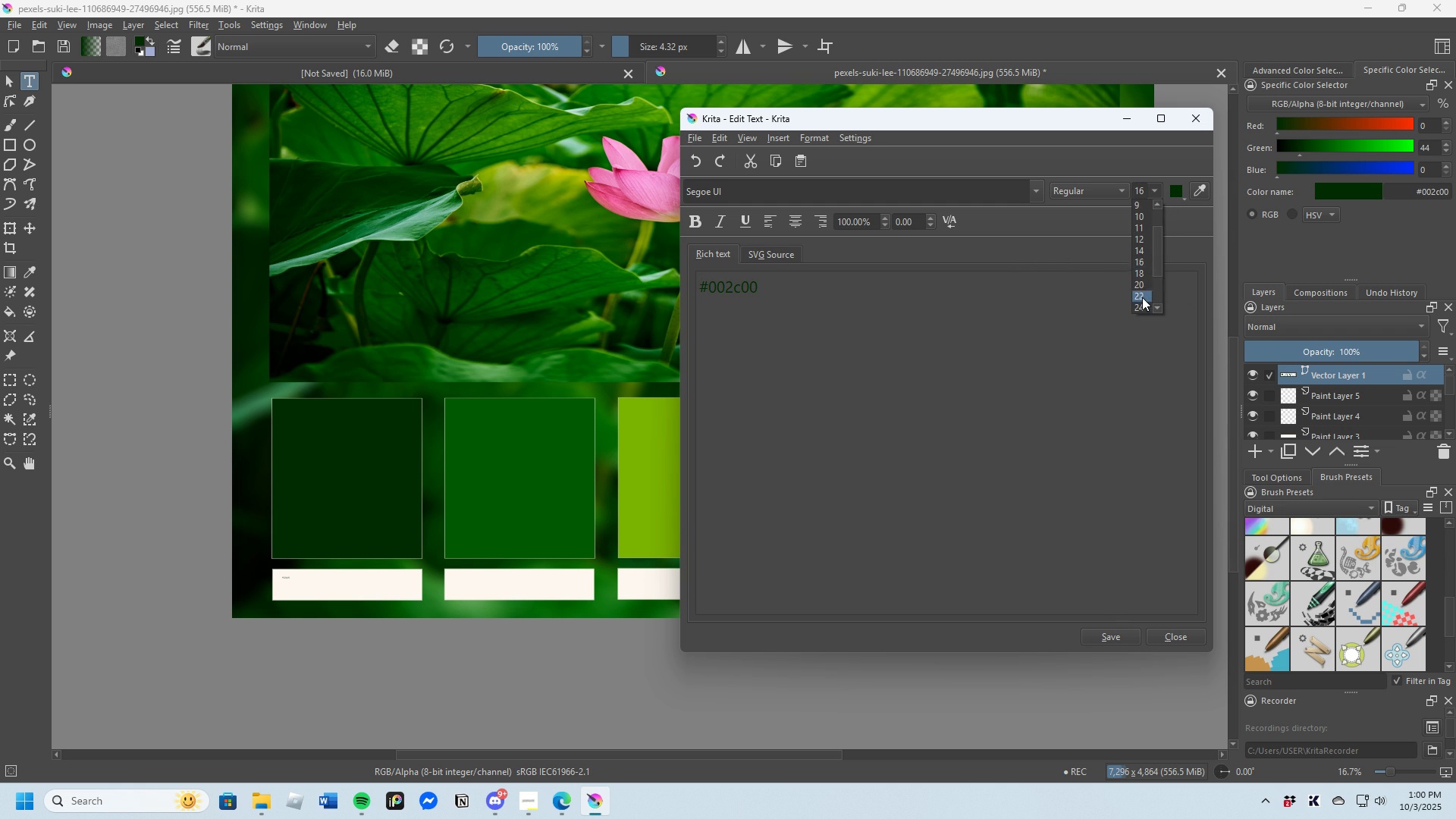 
left_click([1142, 297])
 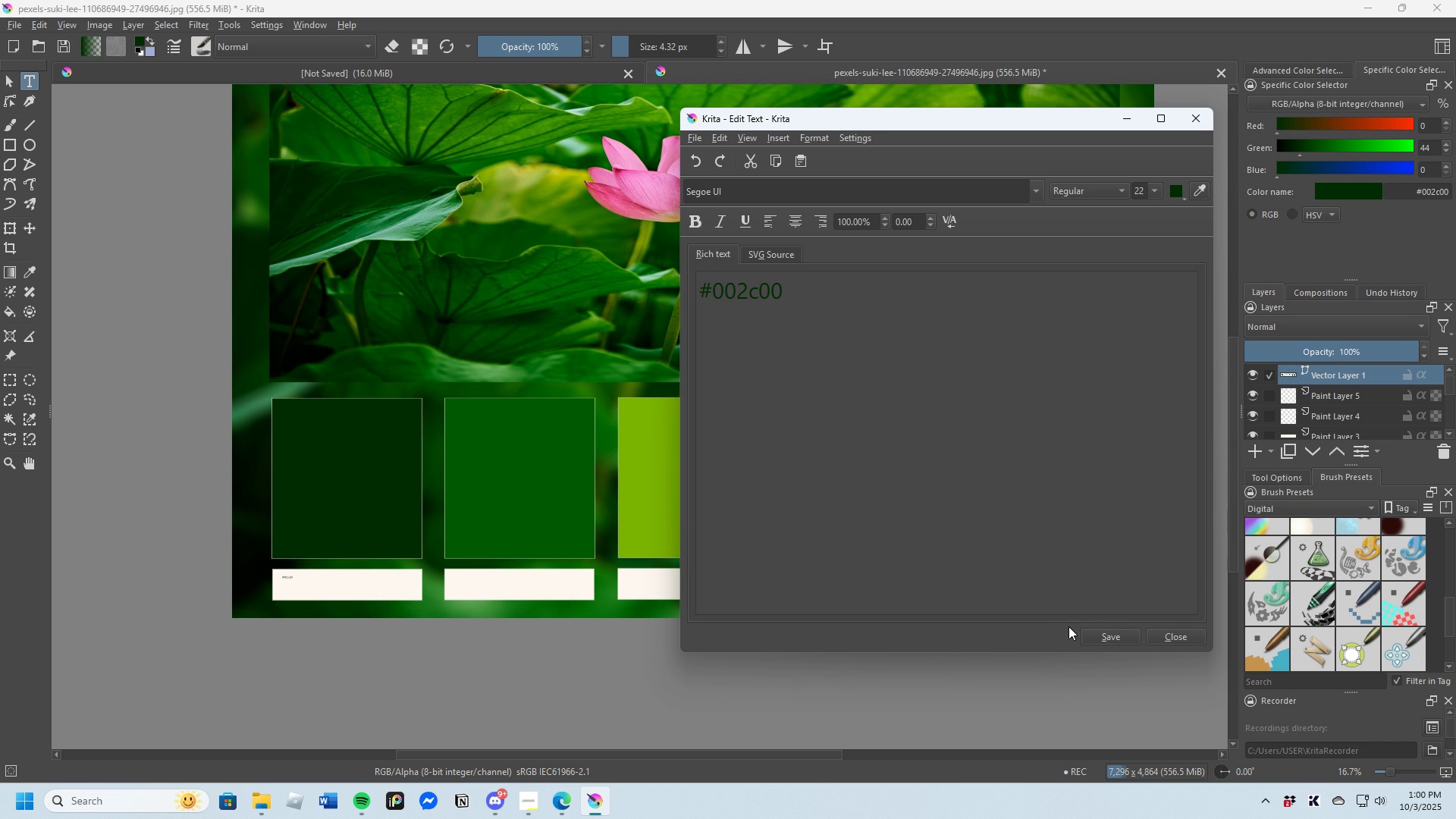 
wait(12.5)
 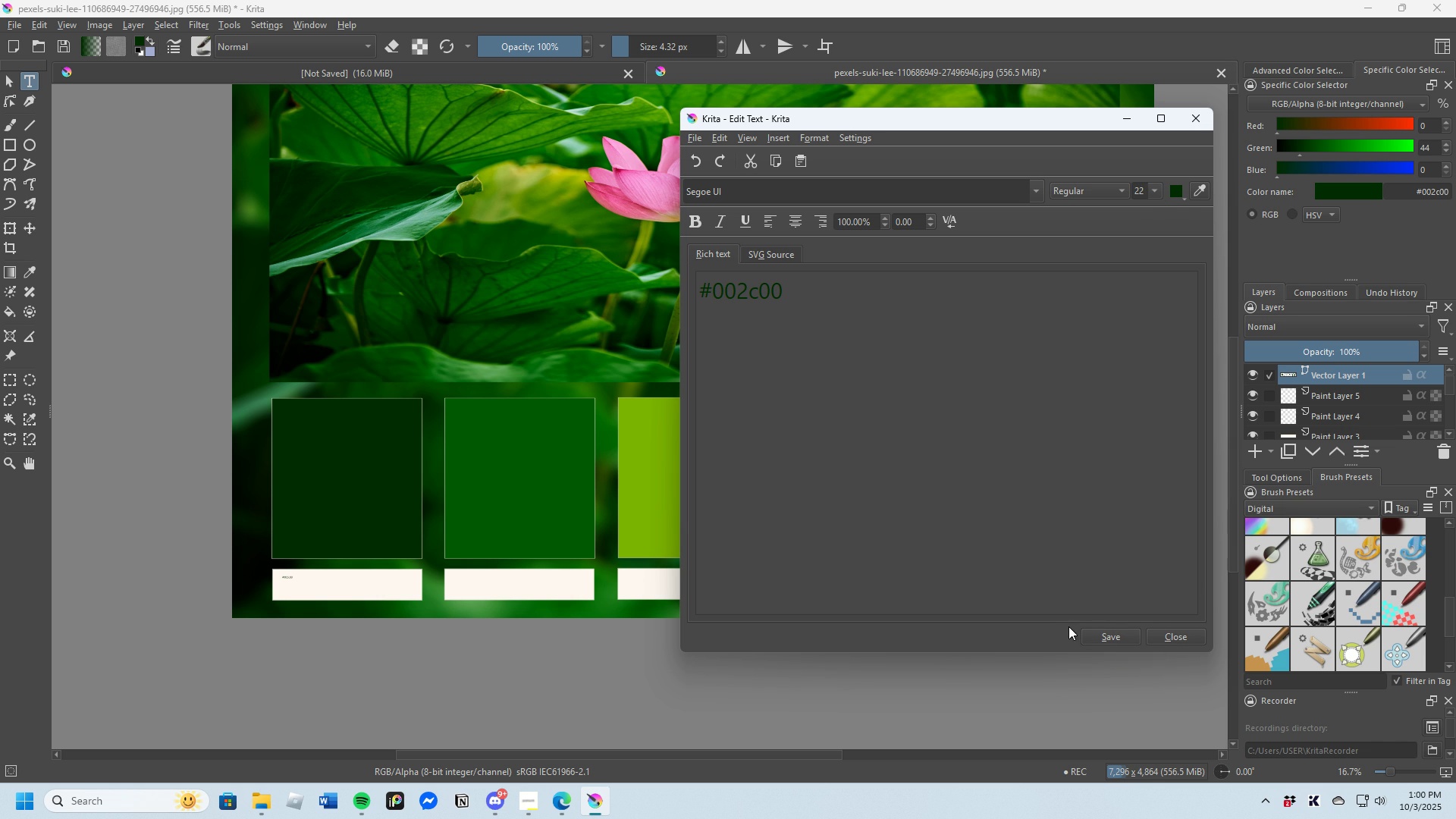 
left_click([1108, 635])
 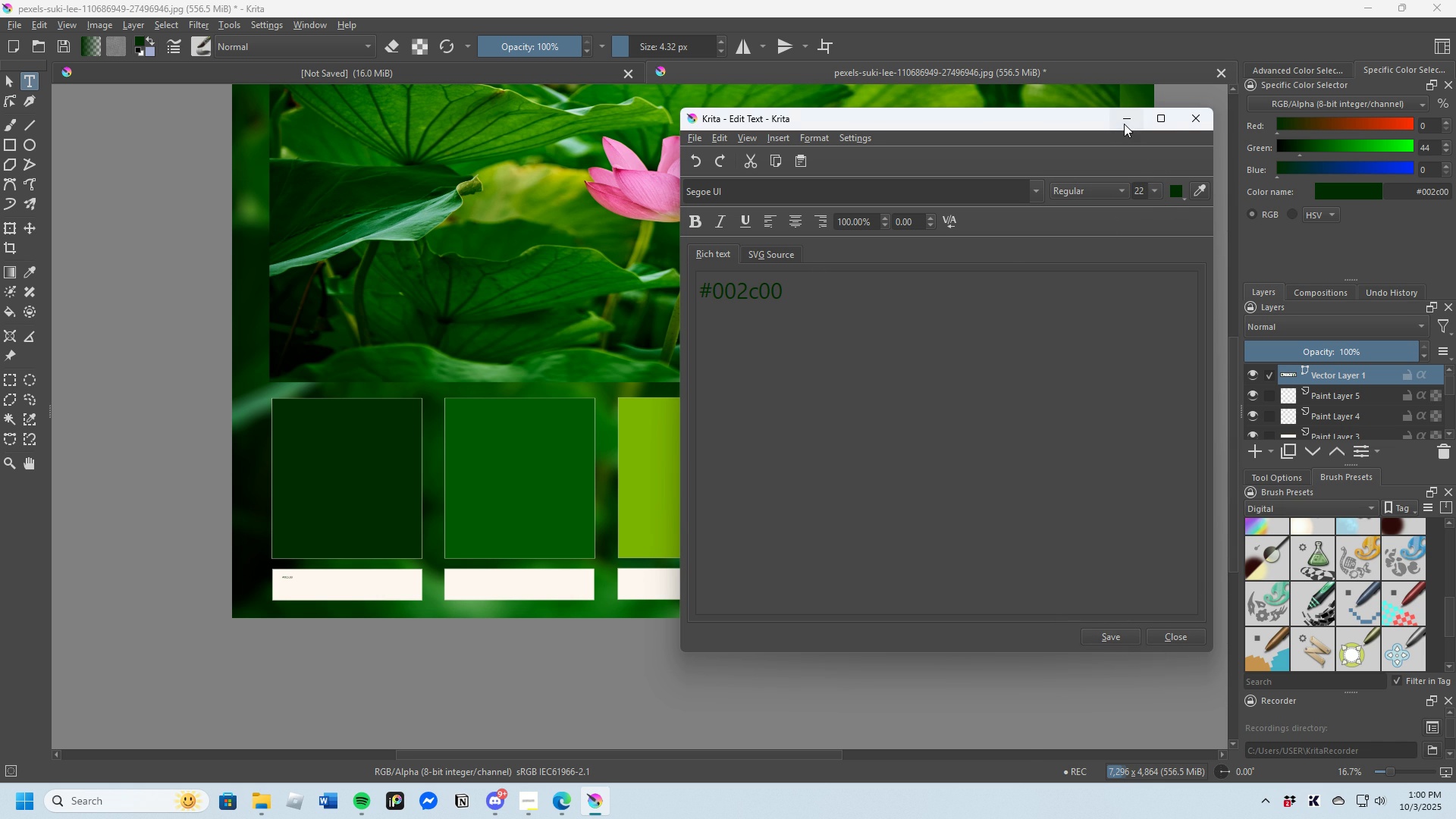 
left_click([1124, 124])
 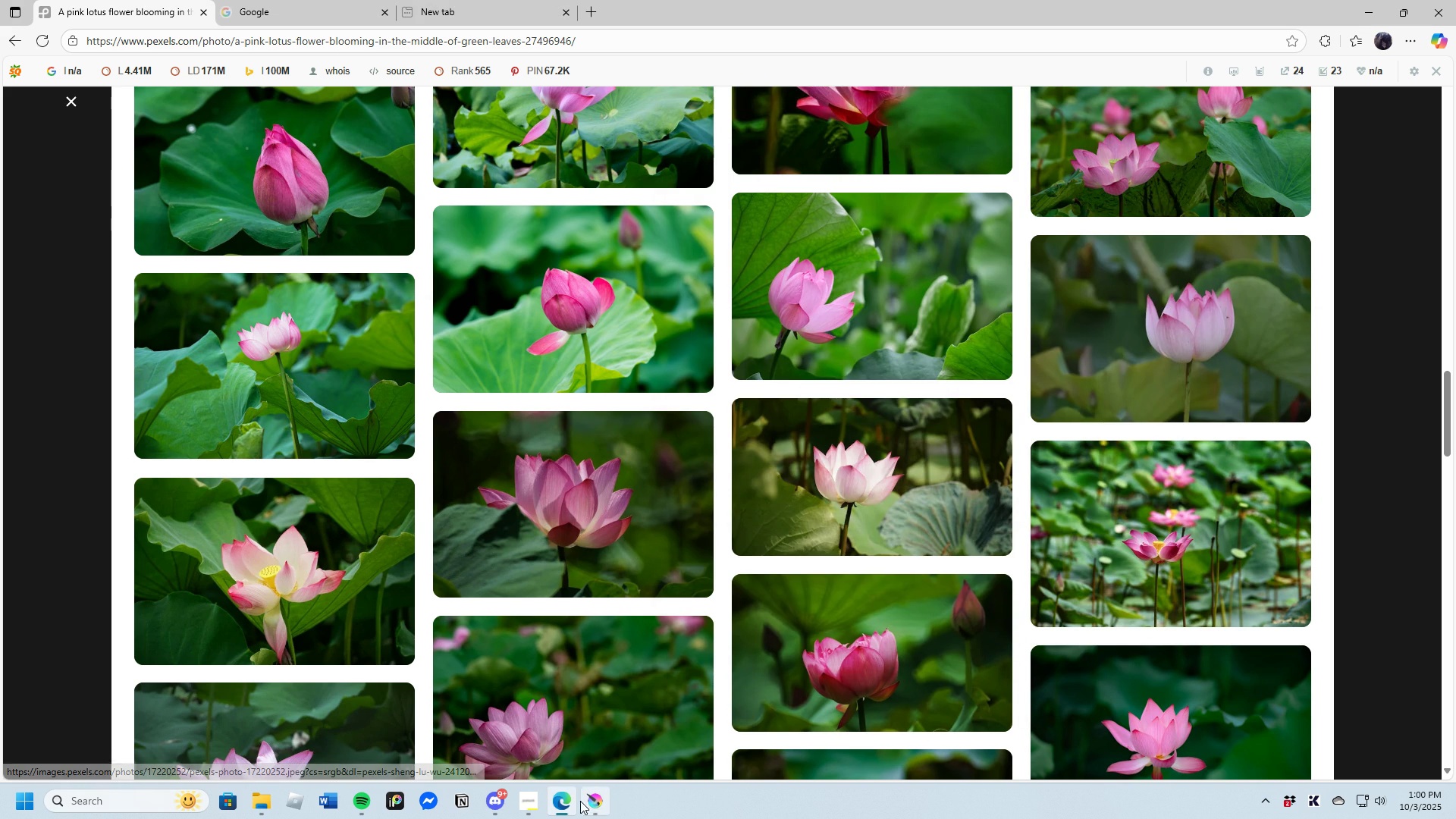 
left_click([597, 802])
 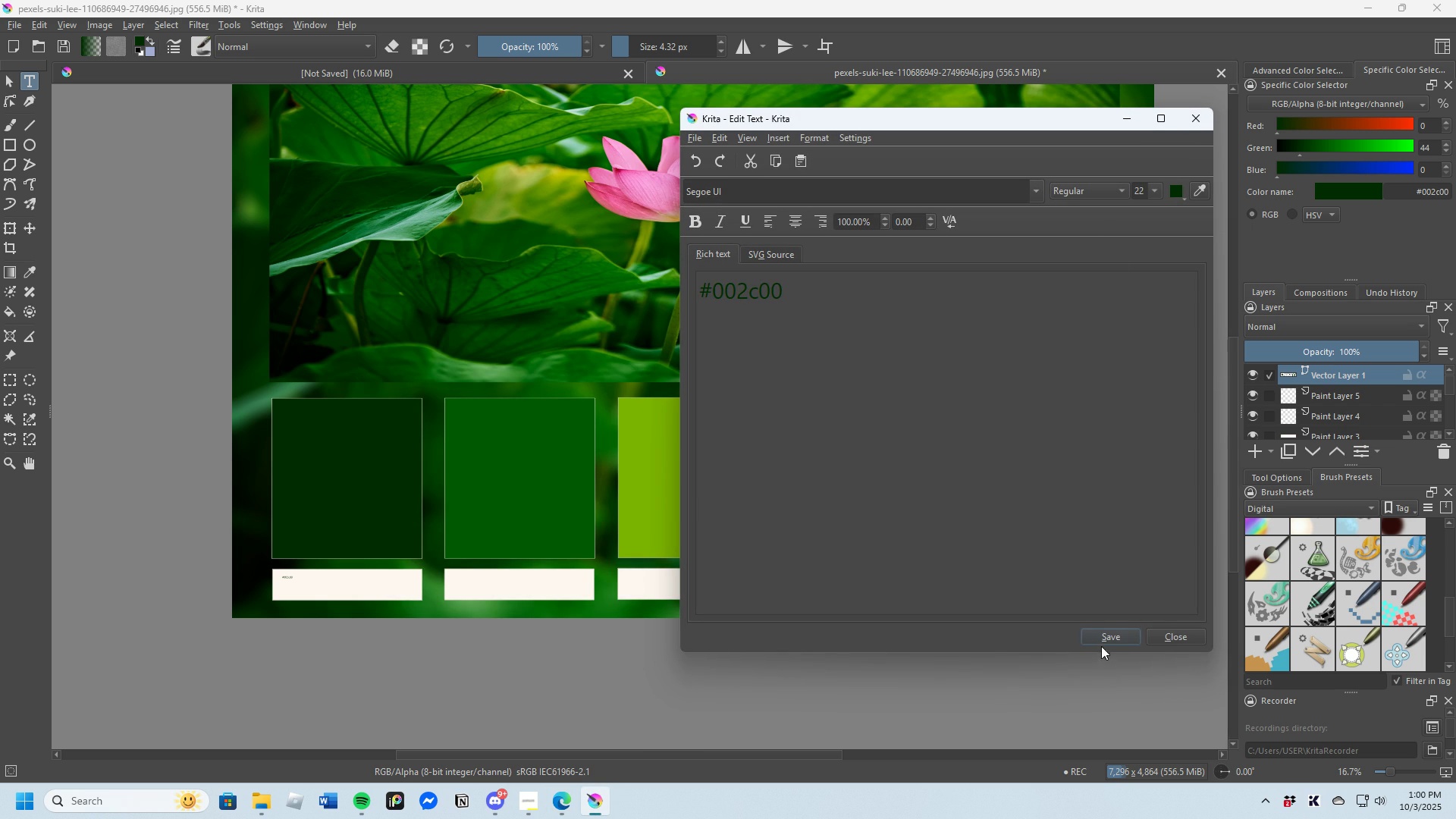 
left_click([1106, 639])
 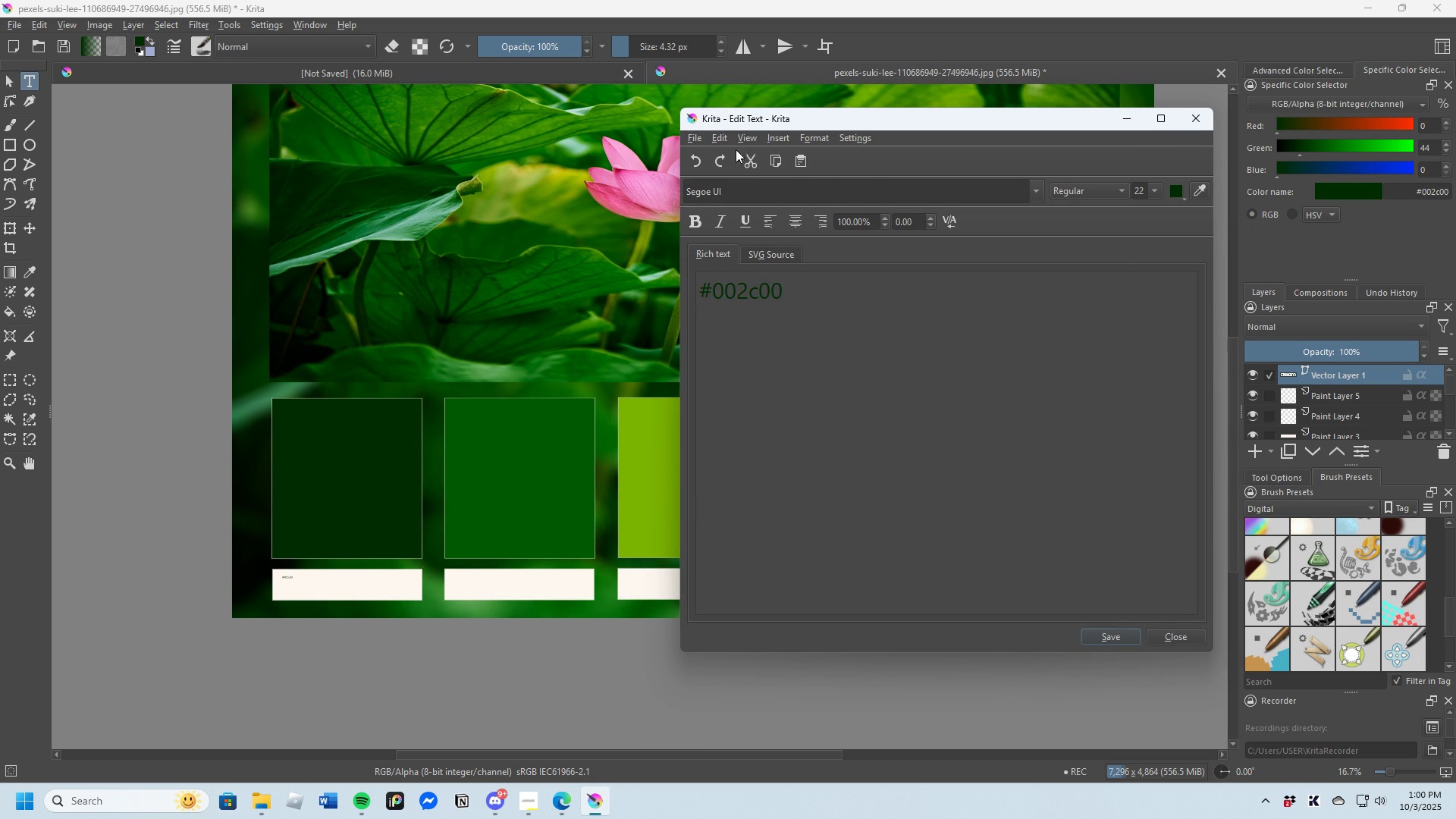 
wait(5.22)
 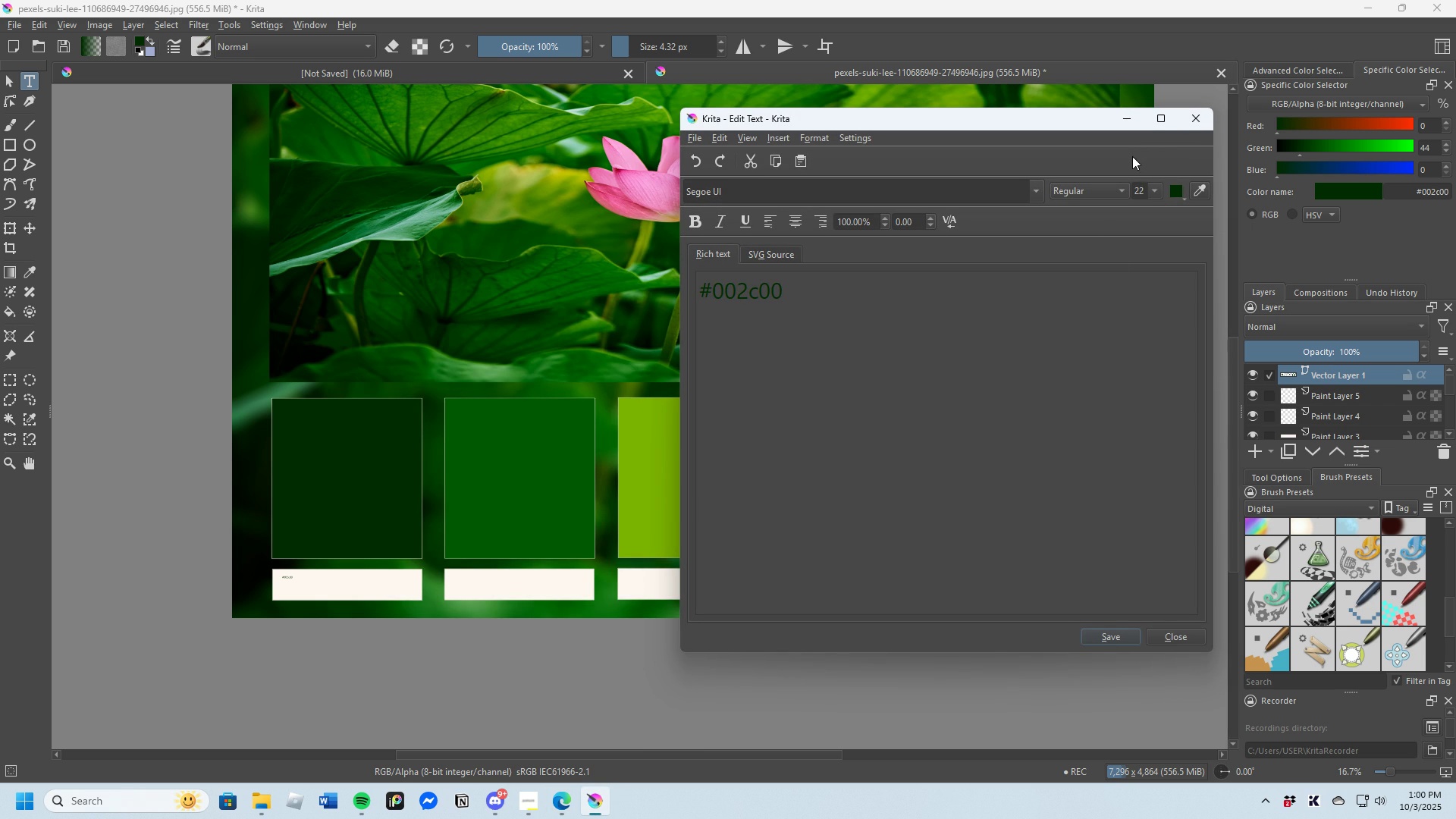 
left_click([1197, 117])
 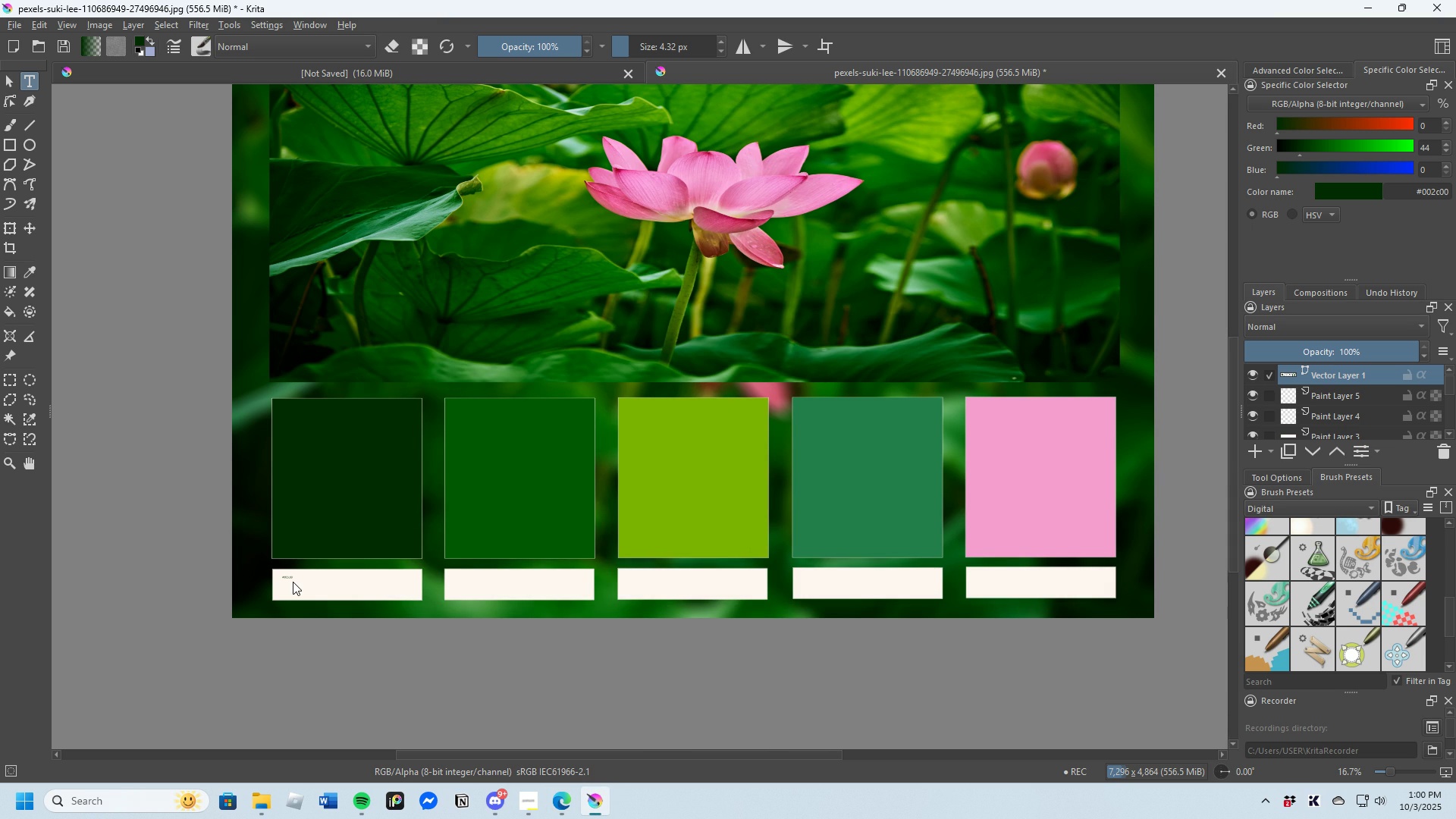 
left_click([293, 582])
 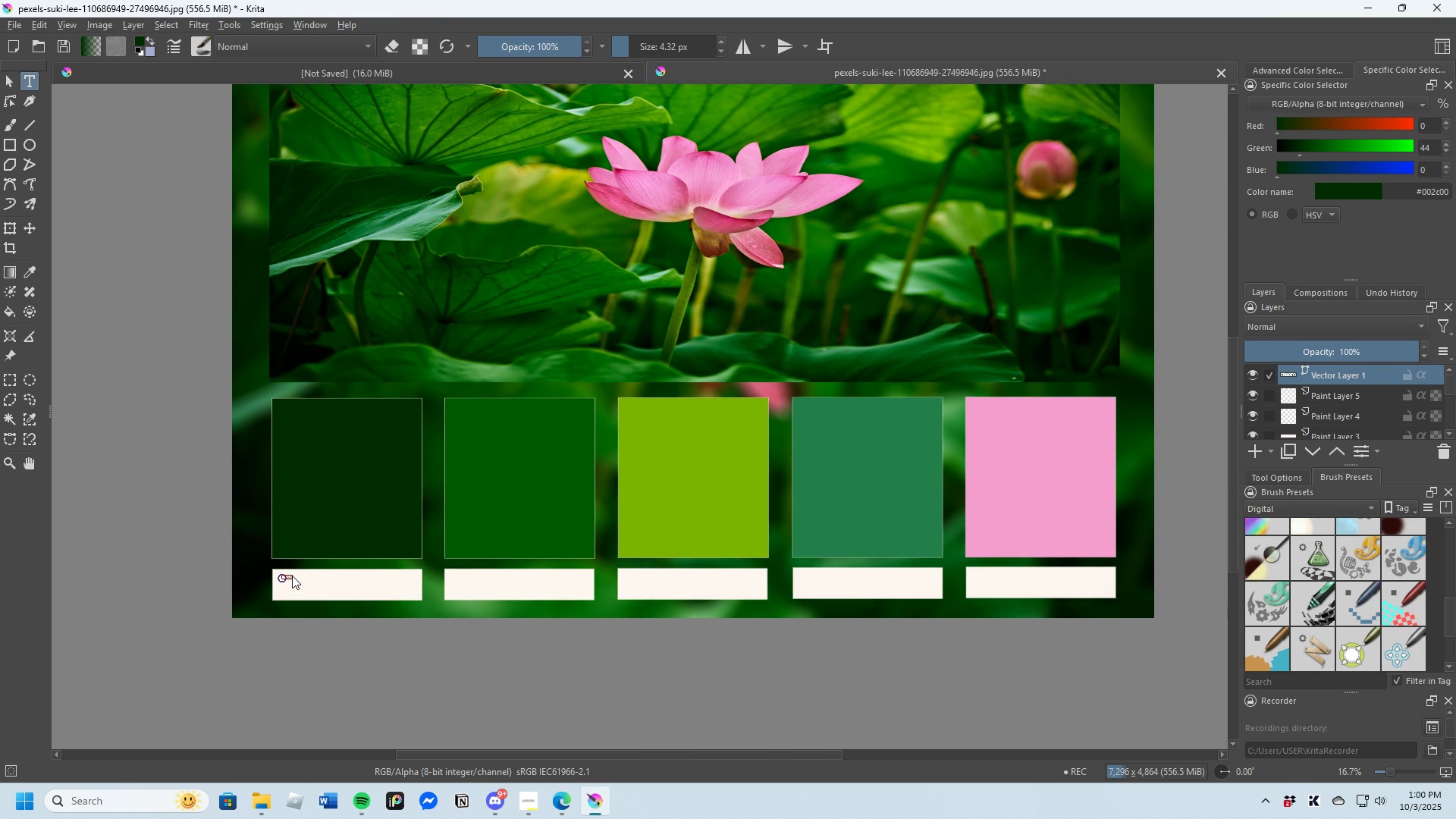 
left_click([292, 576])
 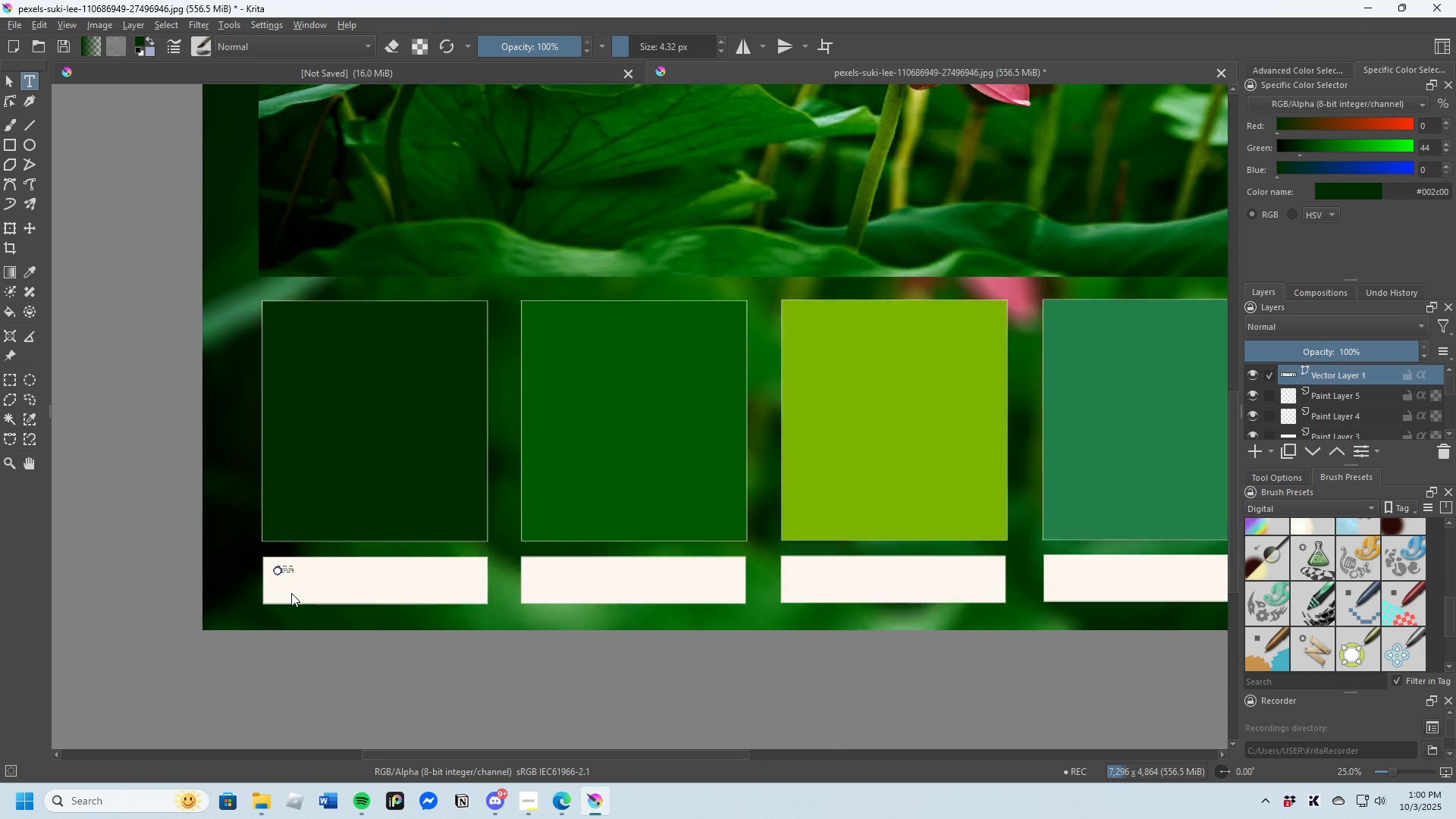 
scroll: coordinate [291, 593], scroll_direction: up, amount: 3.0
 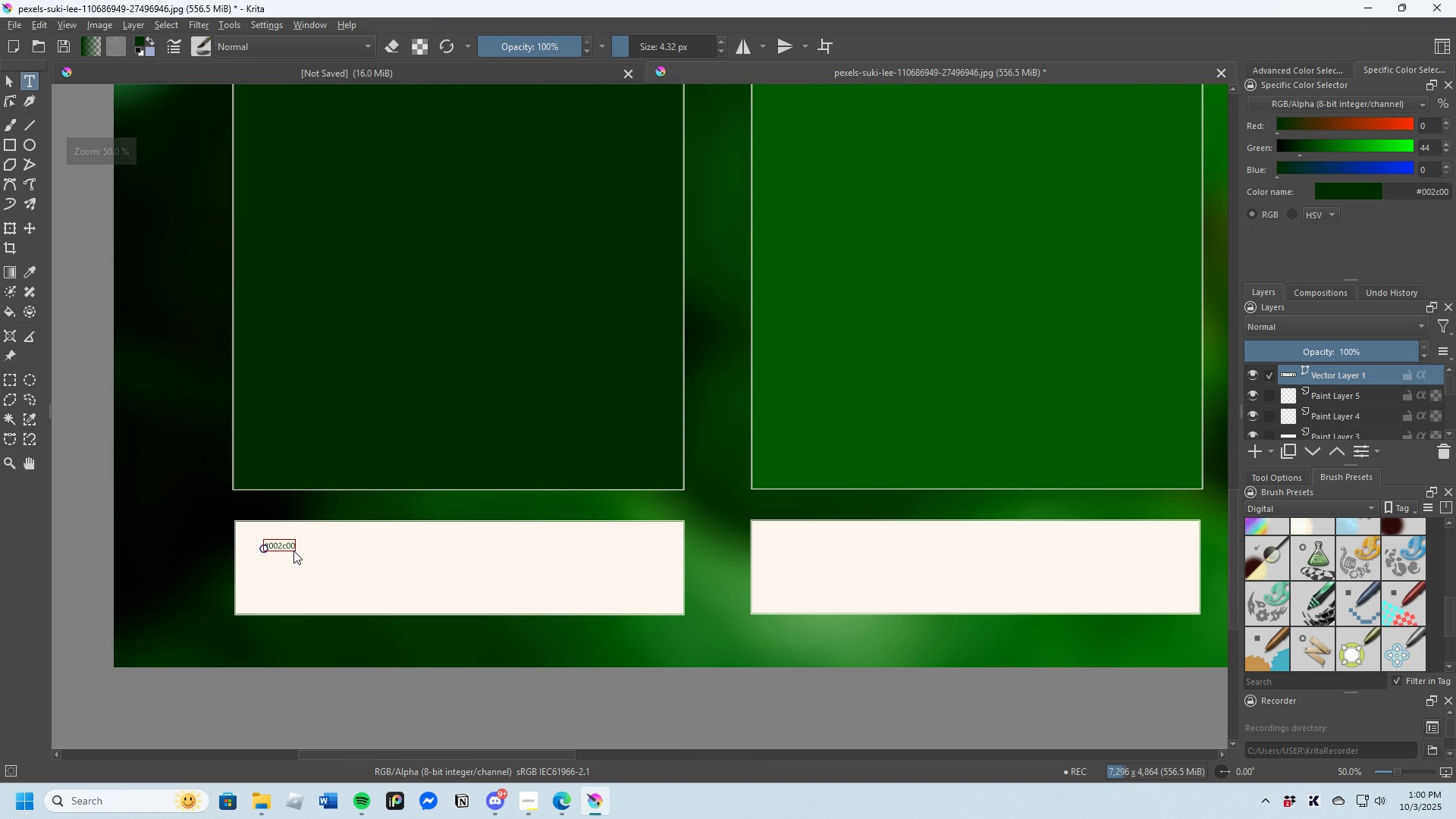 
left_click([293, 551])
 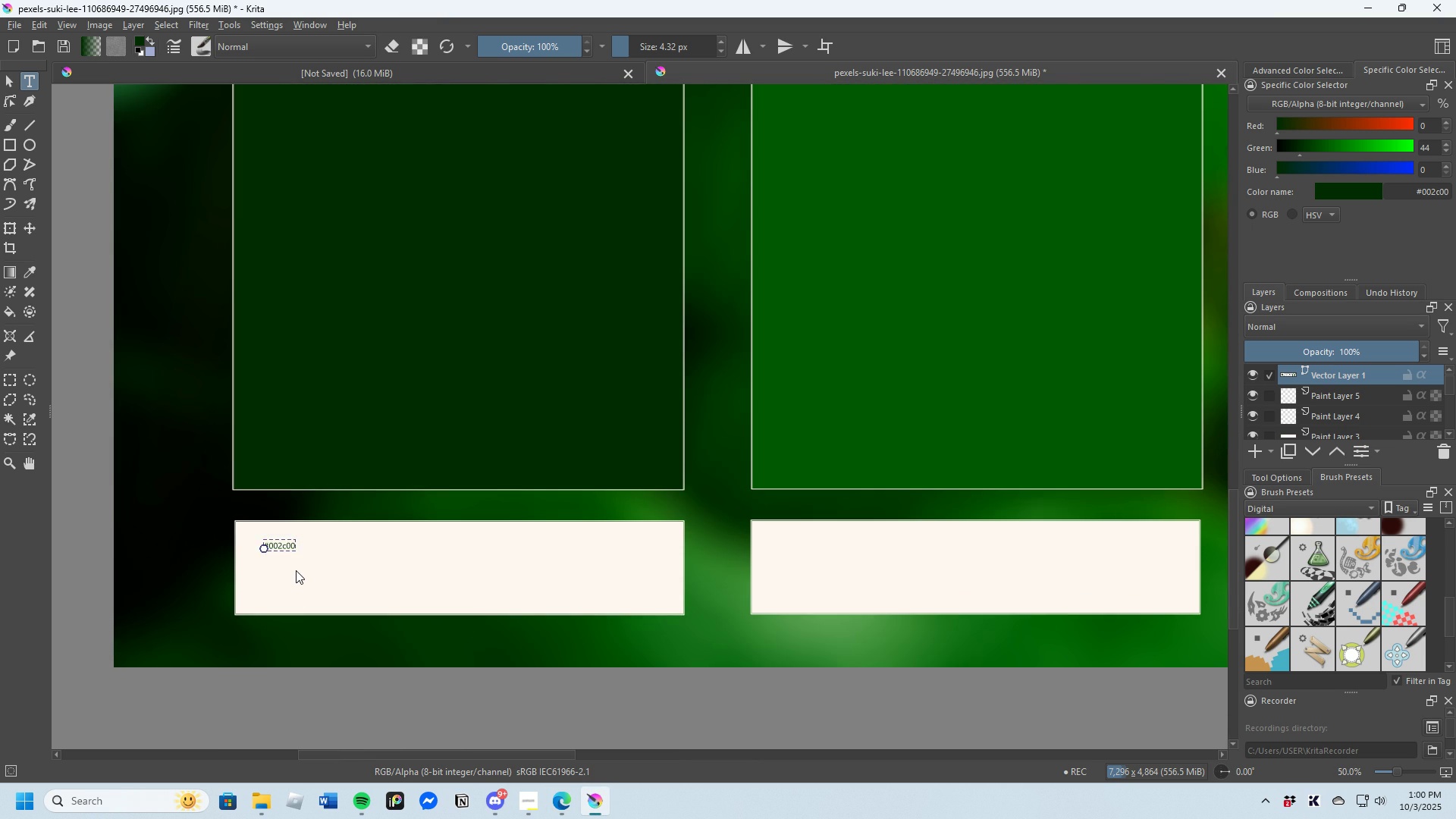 
scroll: coordinate [296, 570], scroll_direction: down, amount: 1.0
 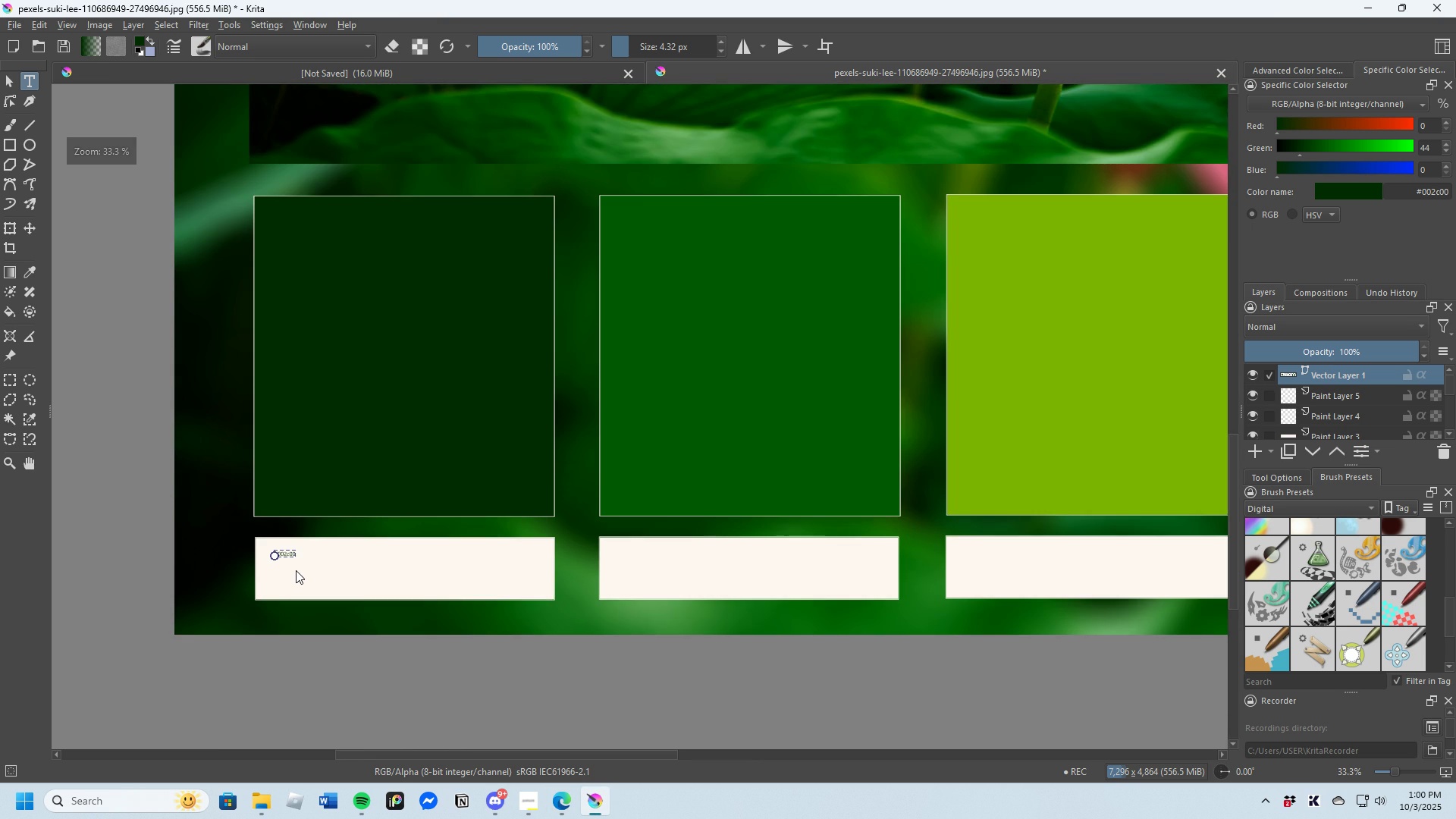 
scroll: coordinate [296, 570], scroll_direction: up, amount: 1.0
 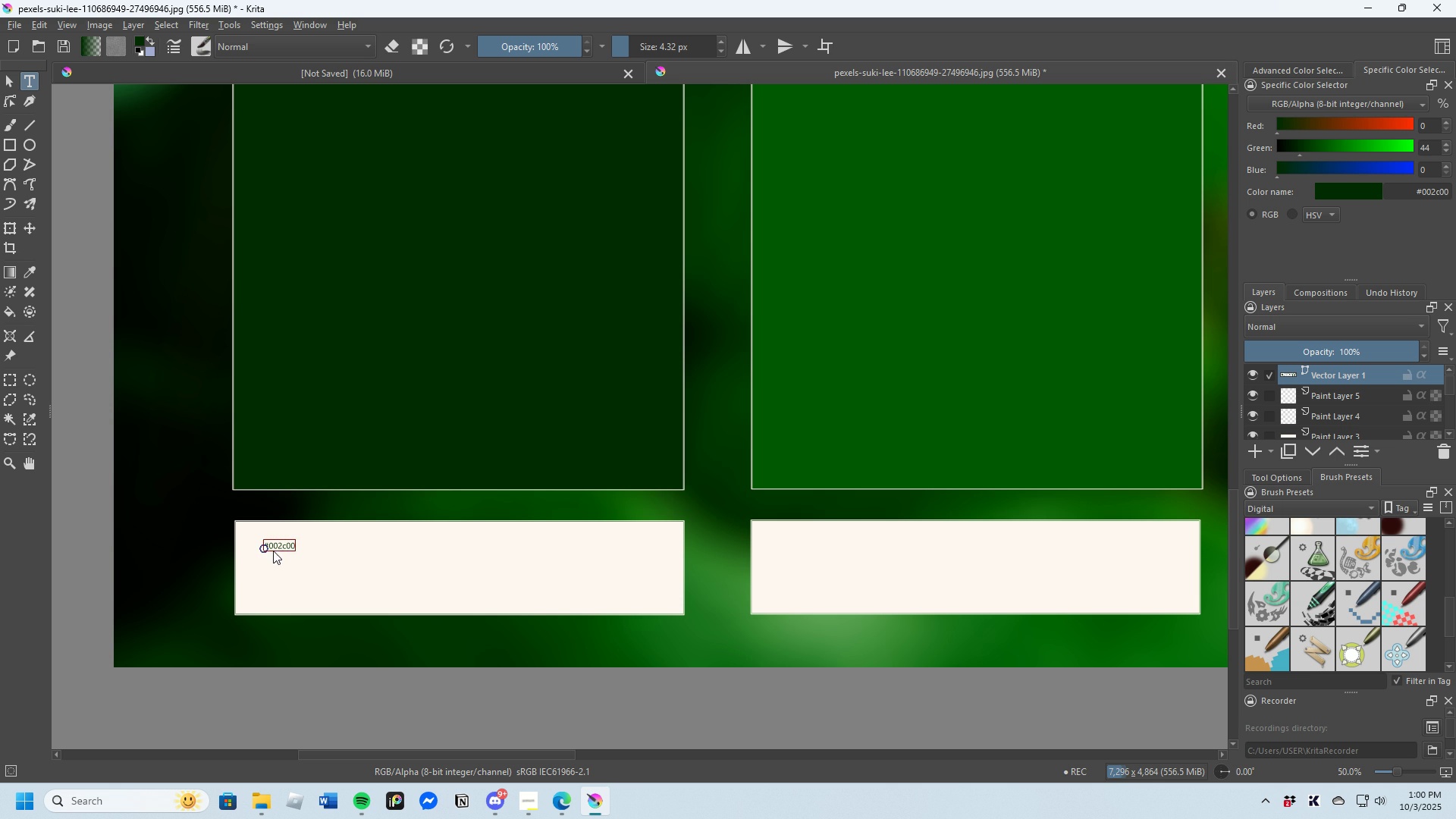 
left_click([273, 551])
 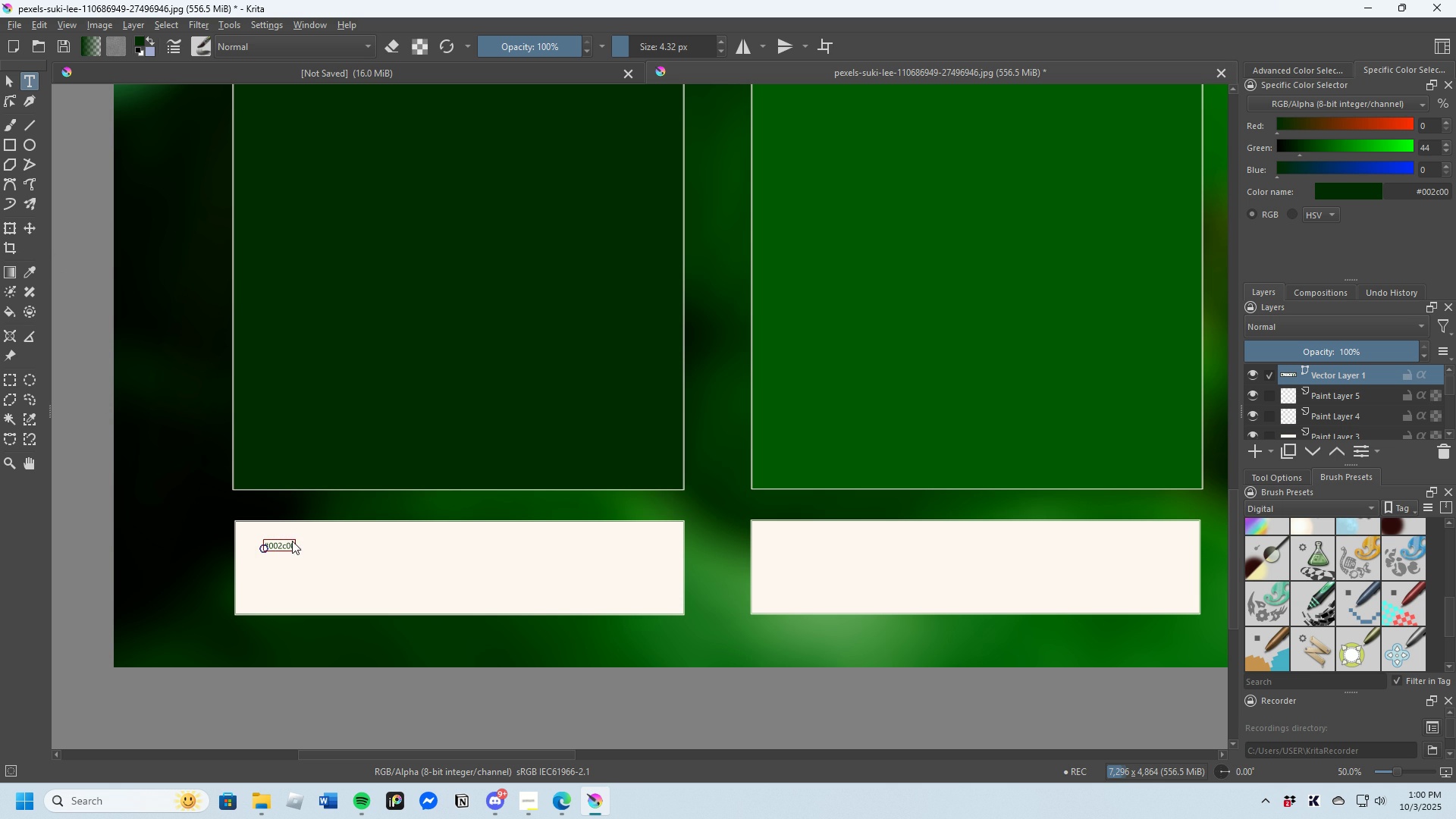 
left_click([292, 541])
 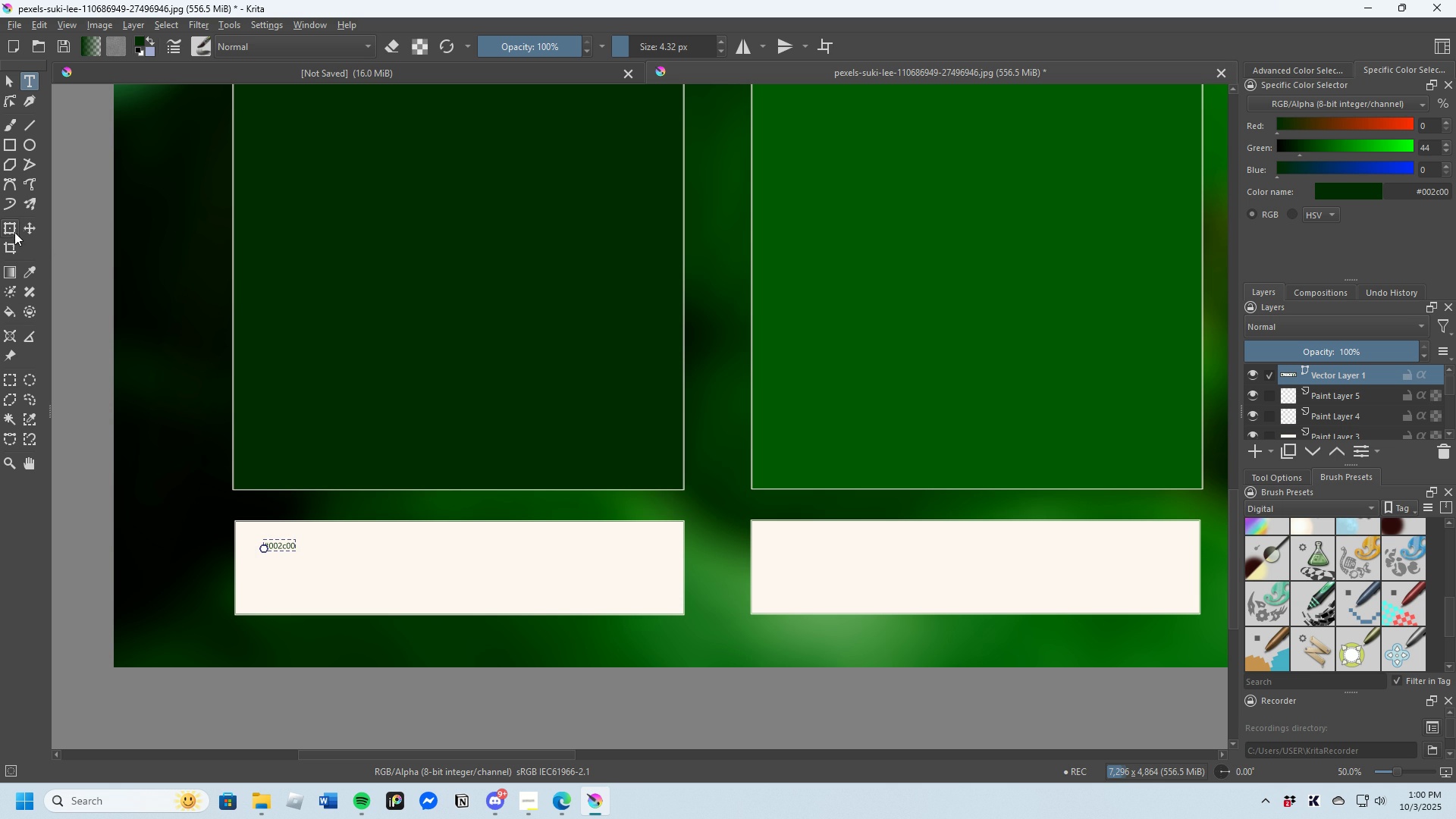 
left_click([14, 230])